 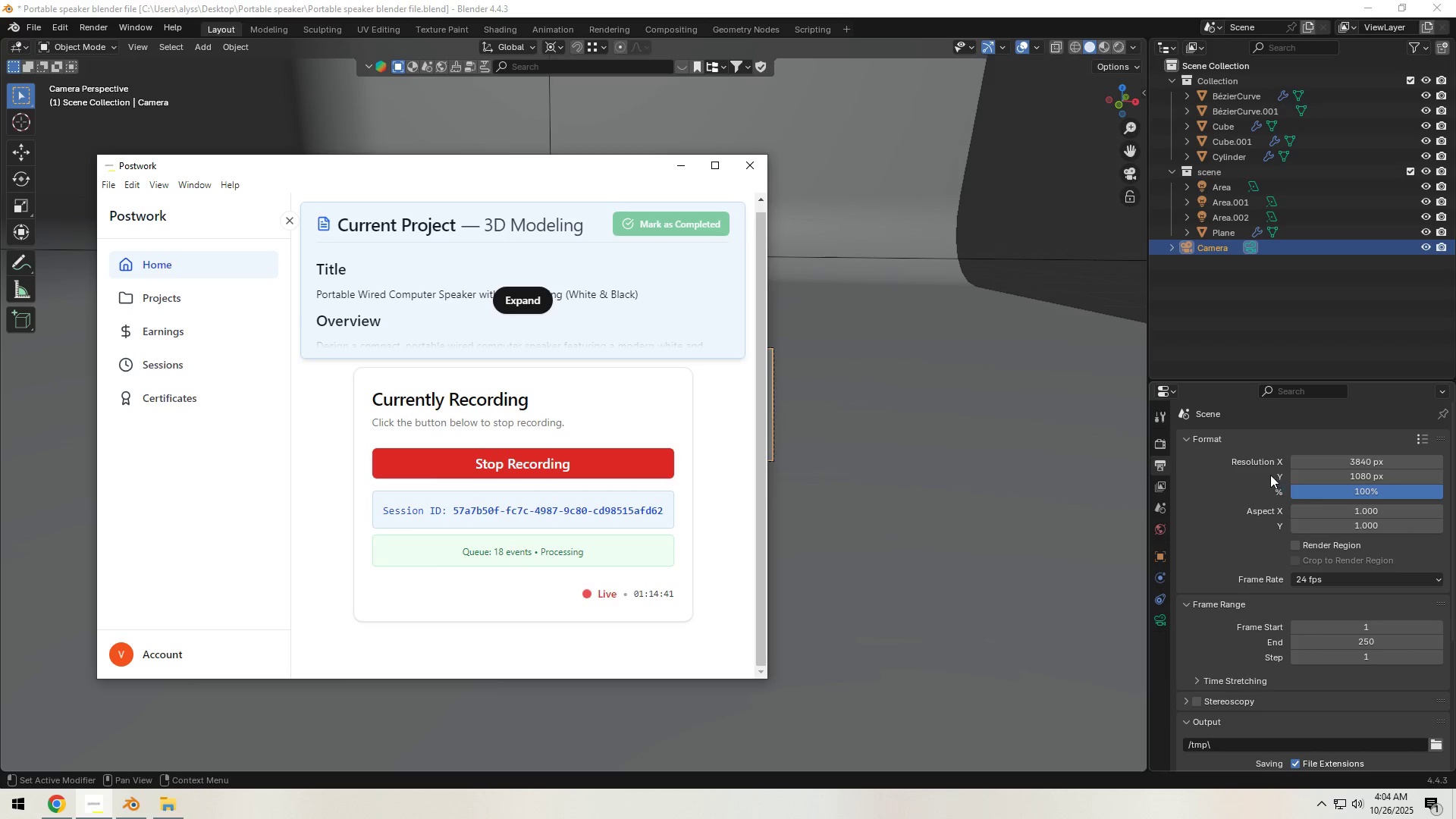 
key(Alt+Tab)
 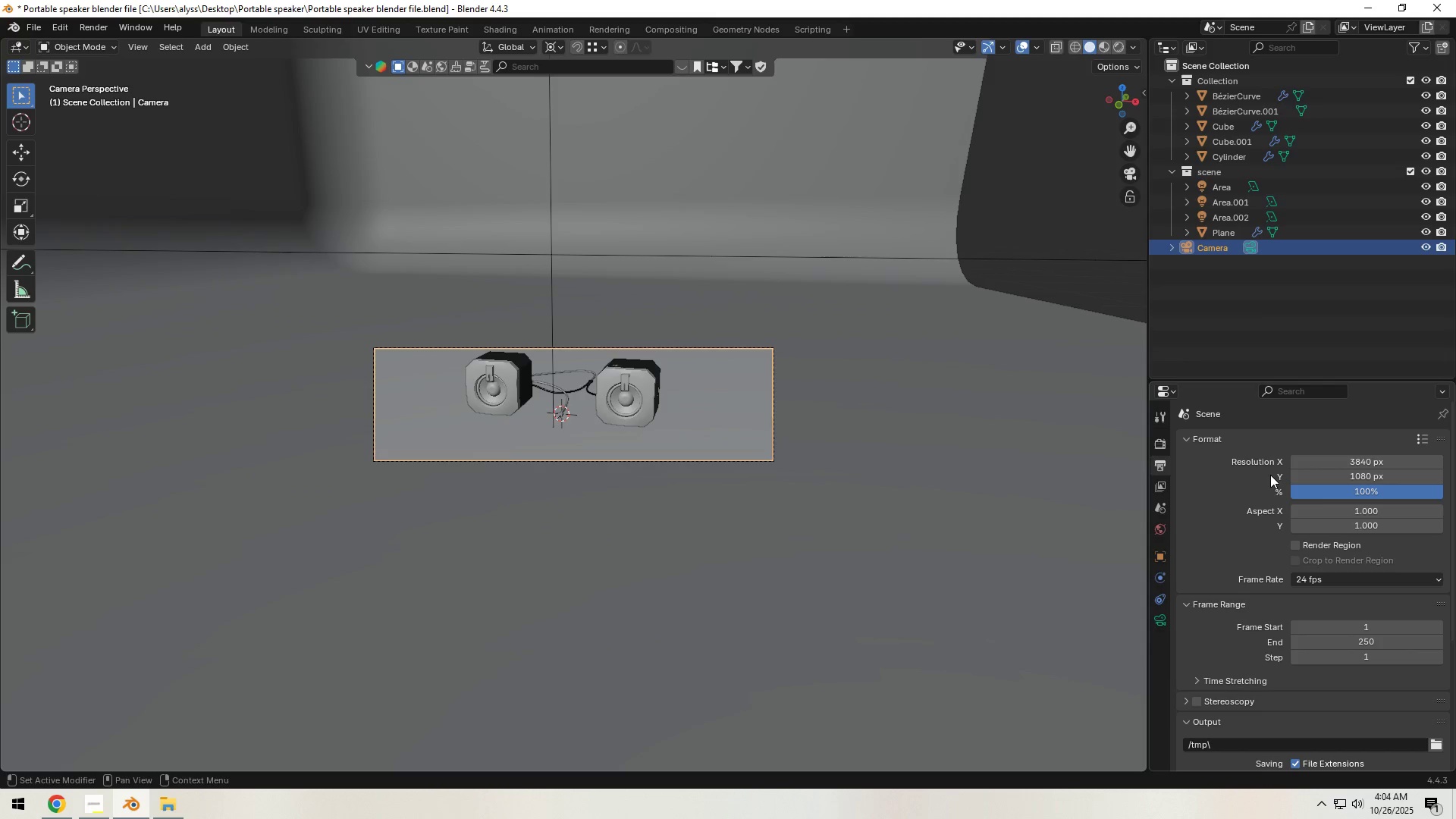 
key(Alt+Tab)
 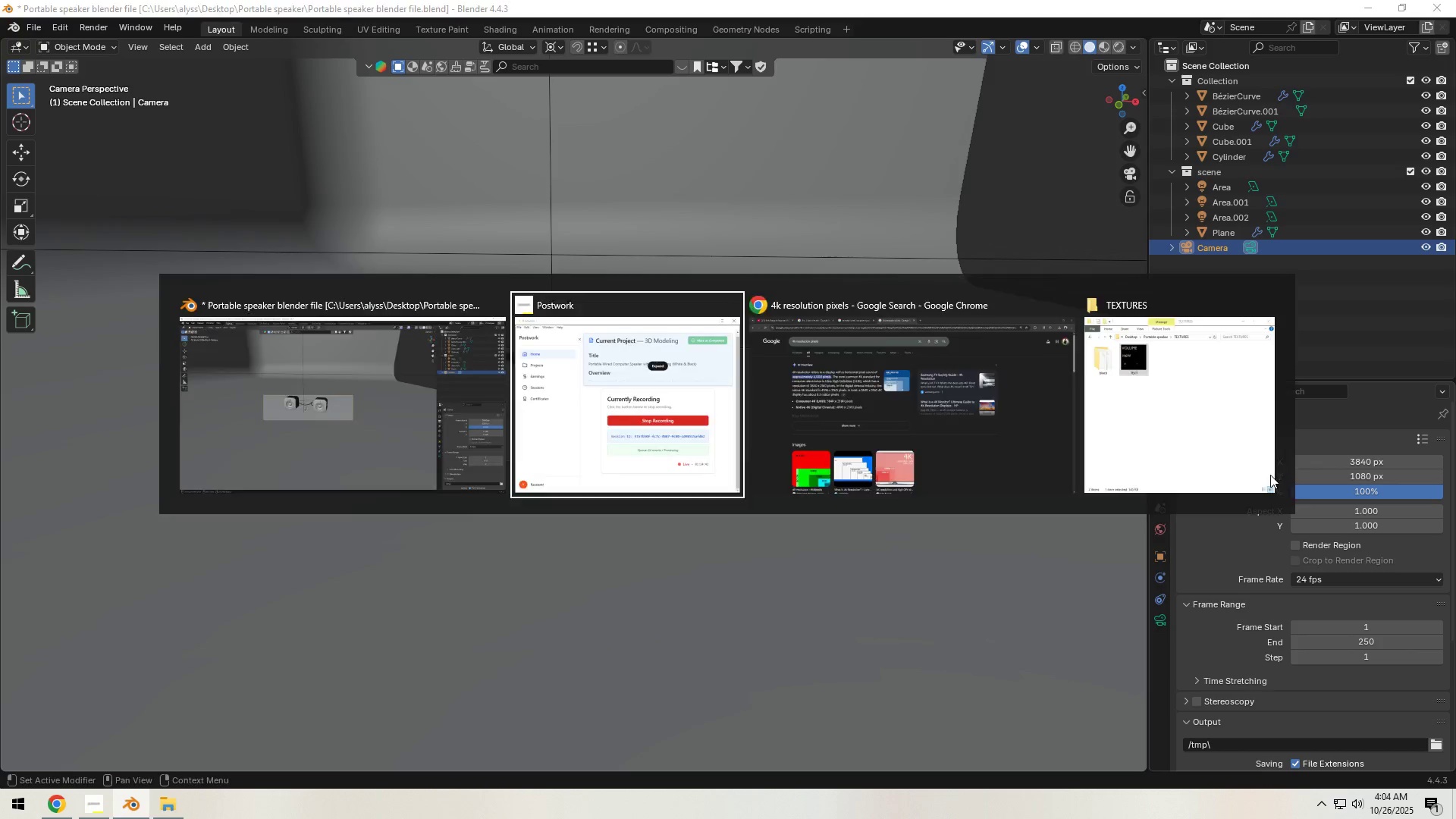 
key(Alt+Tab)
 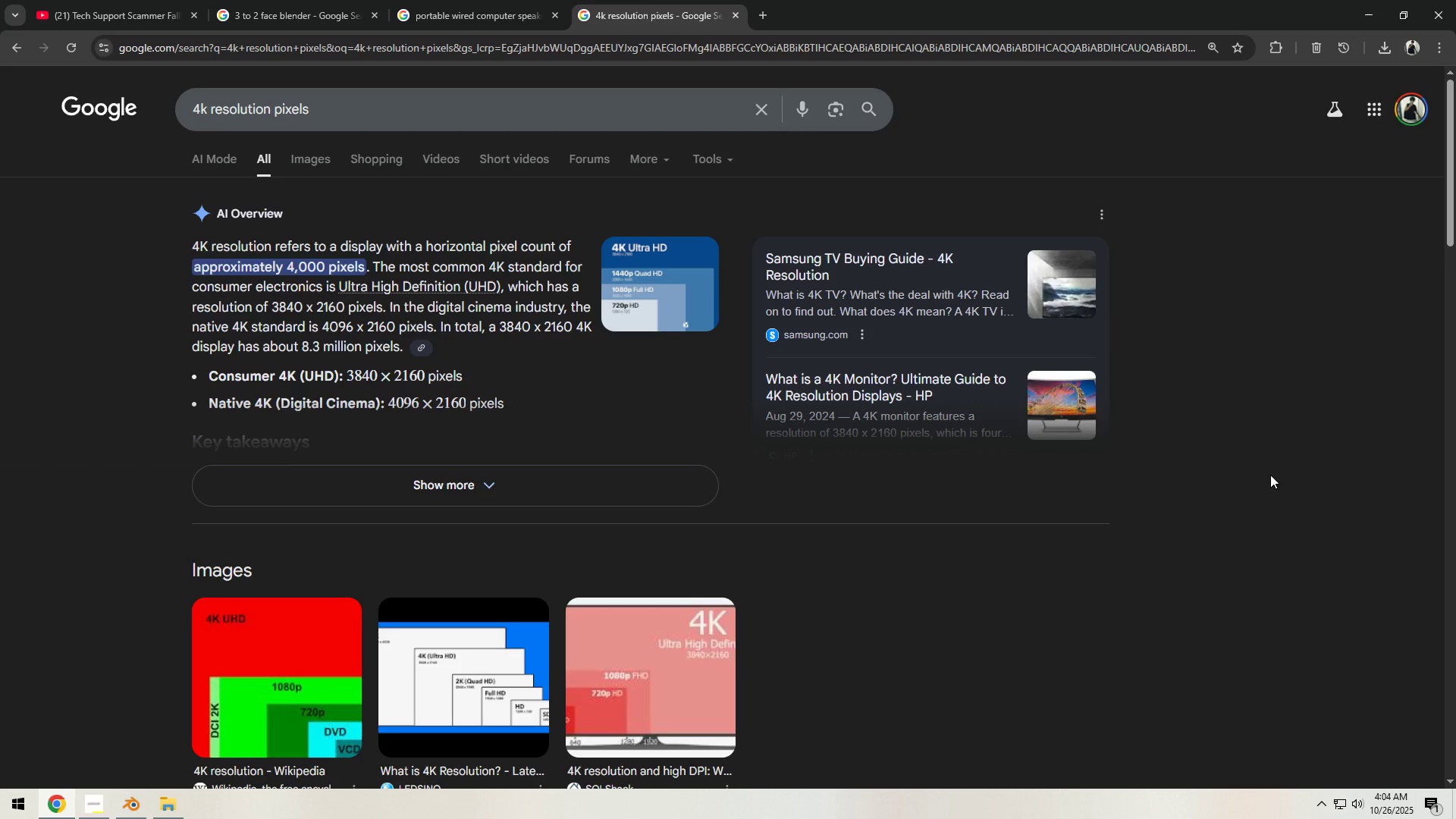 
key(Alt+AltLeft)
 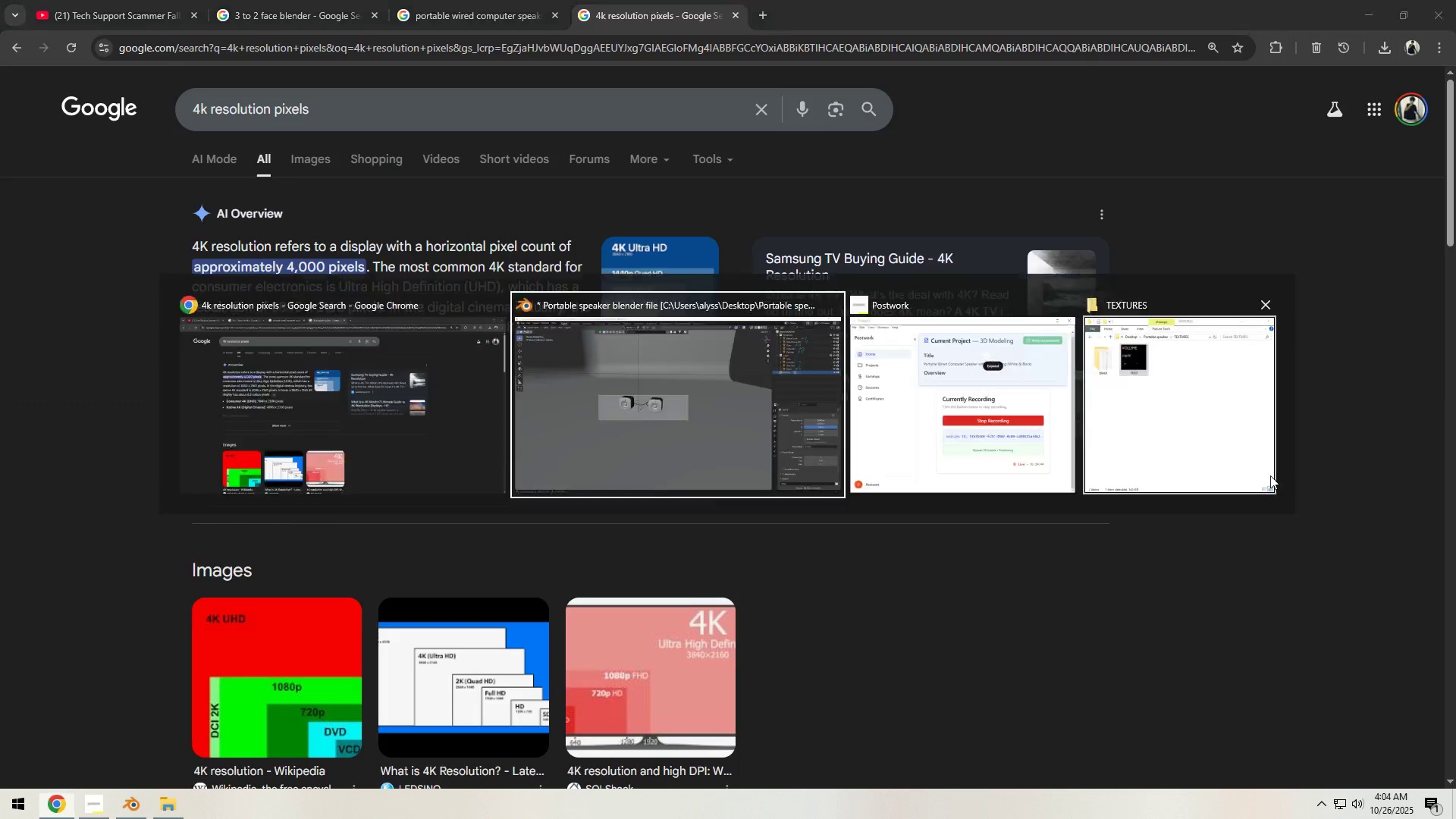 
key(Alt+Tab)
 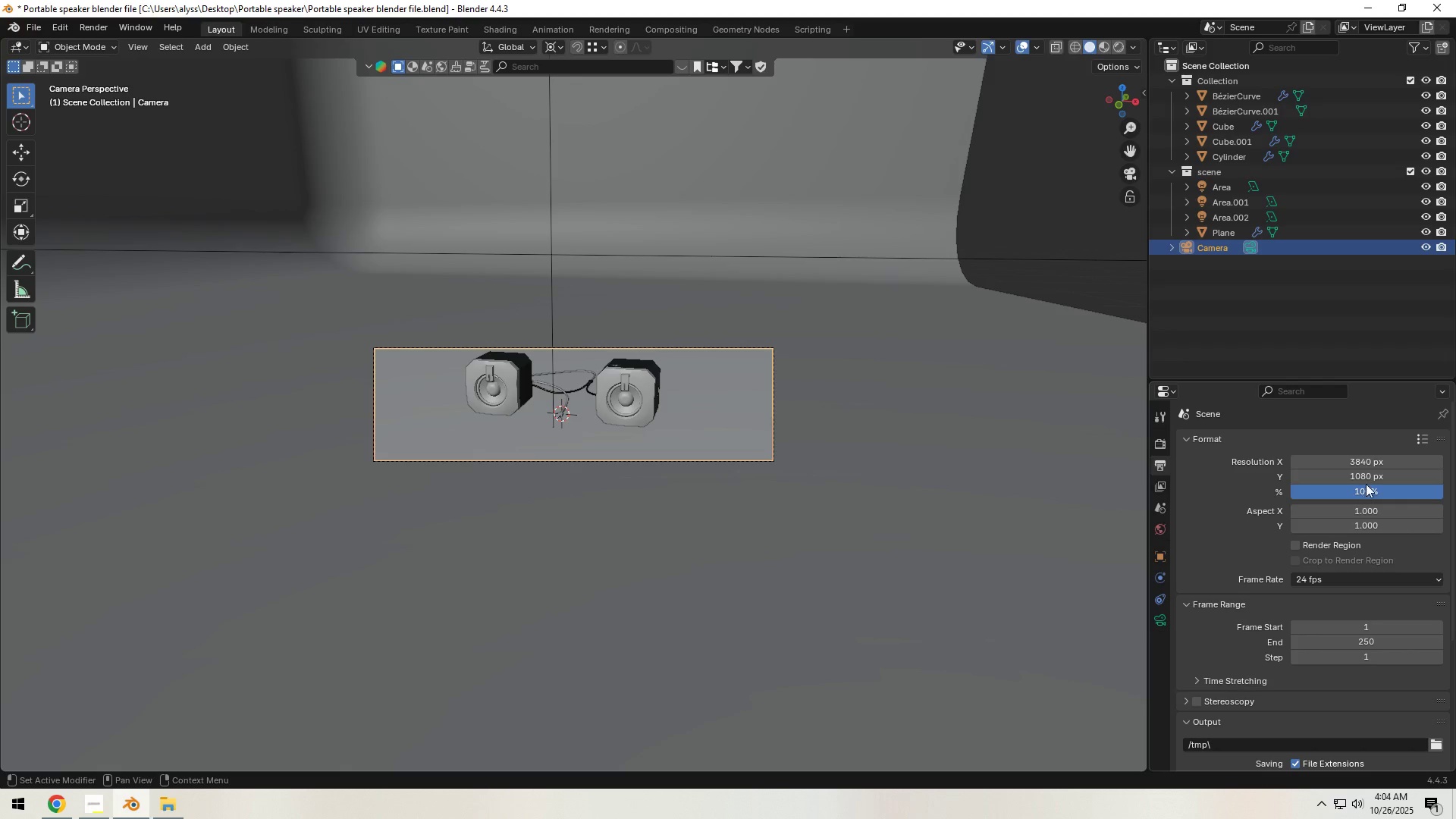 
left_click([1369, 479])
 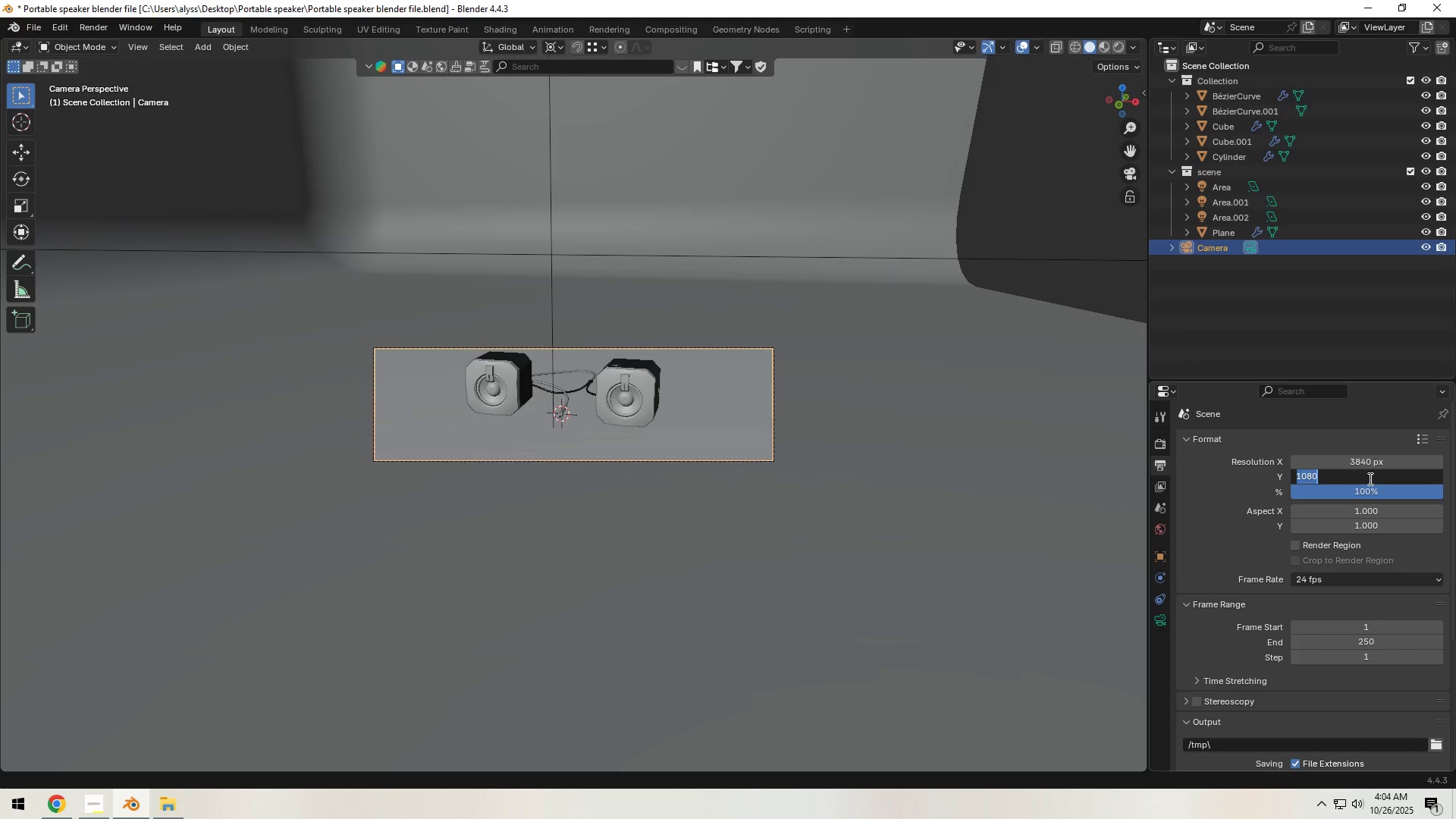 
key(Numpad2)
 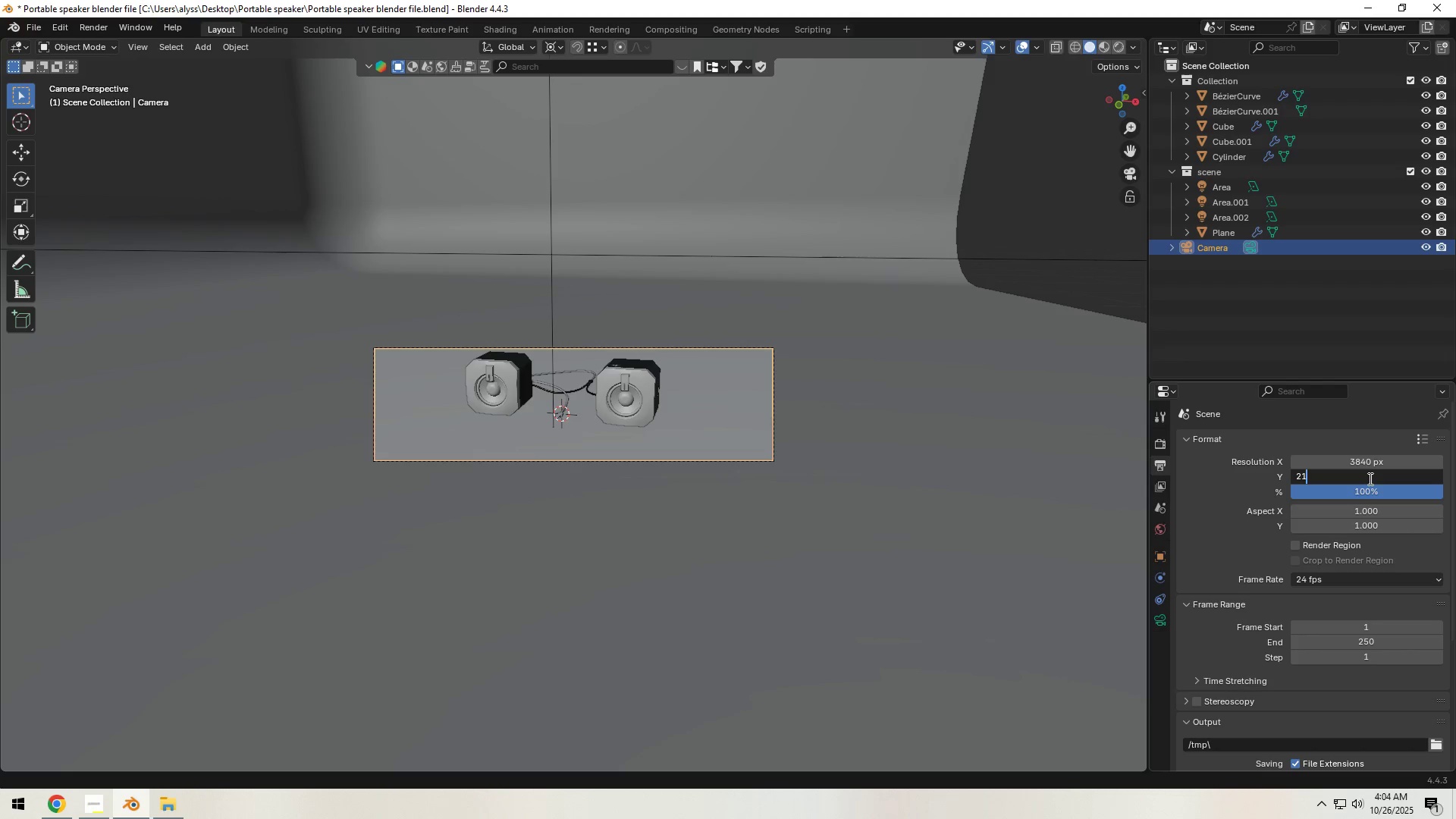 
key(Numpad1)
 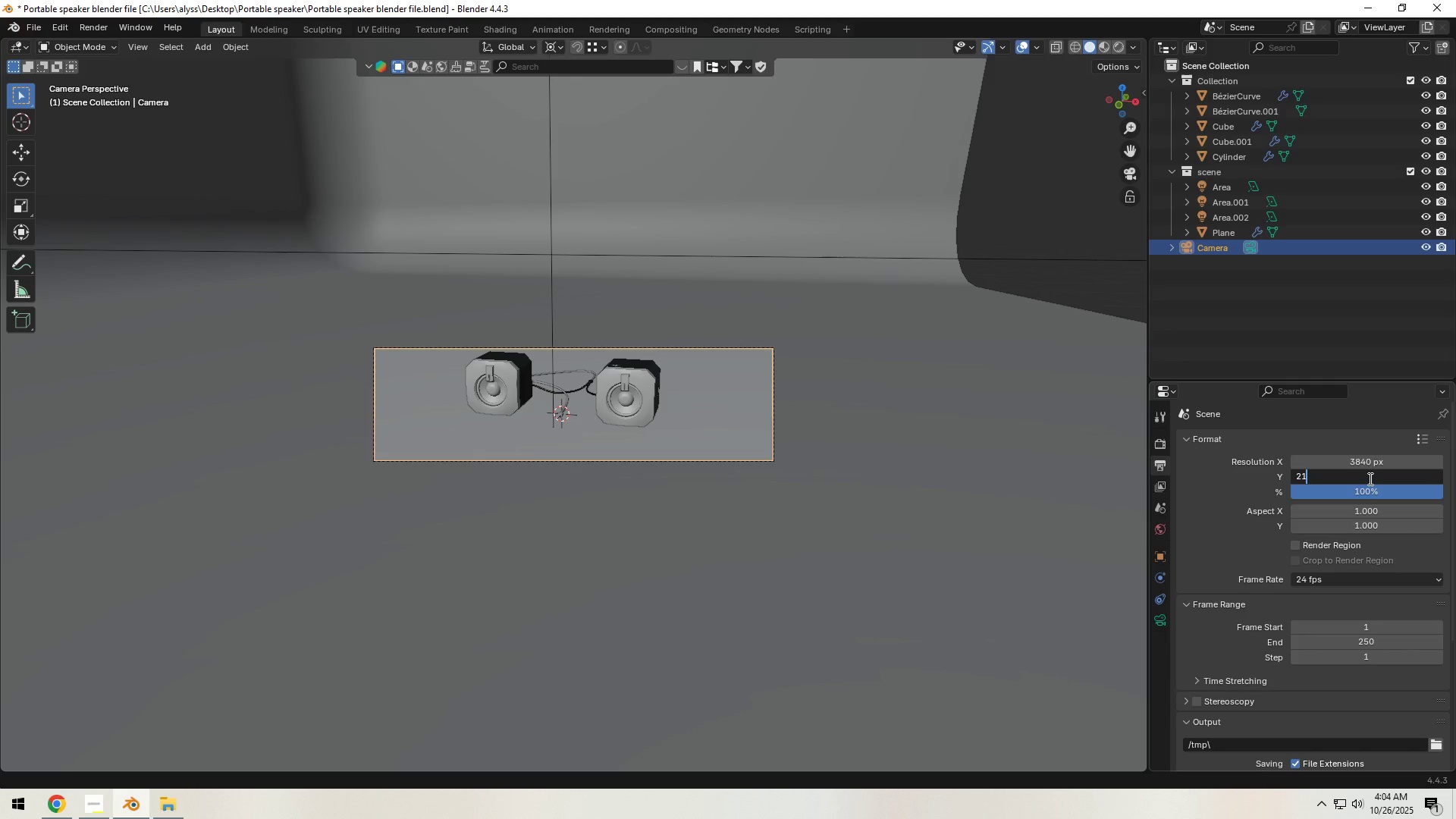 
key(Numpad6)
 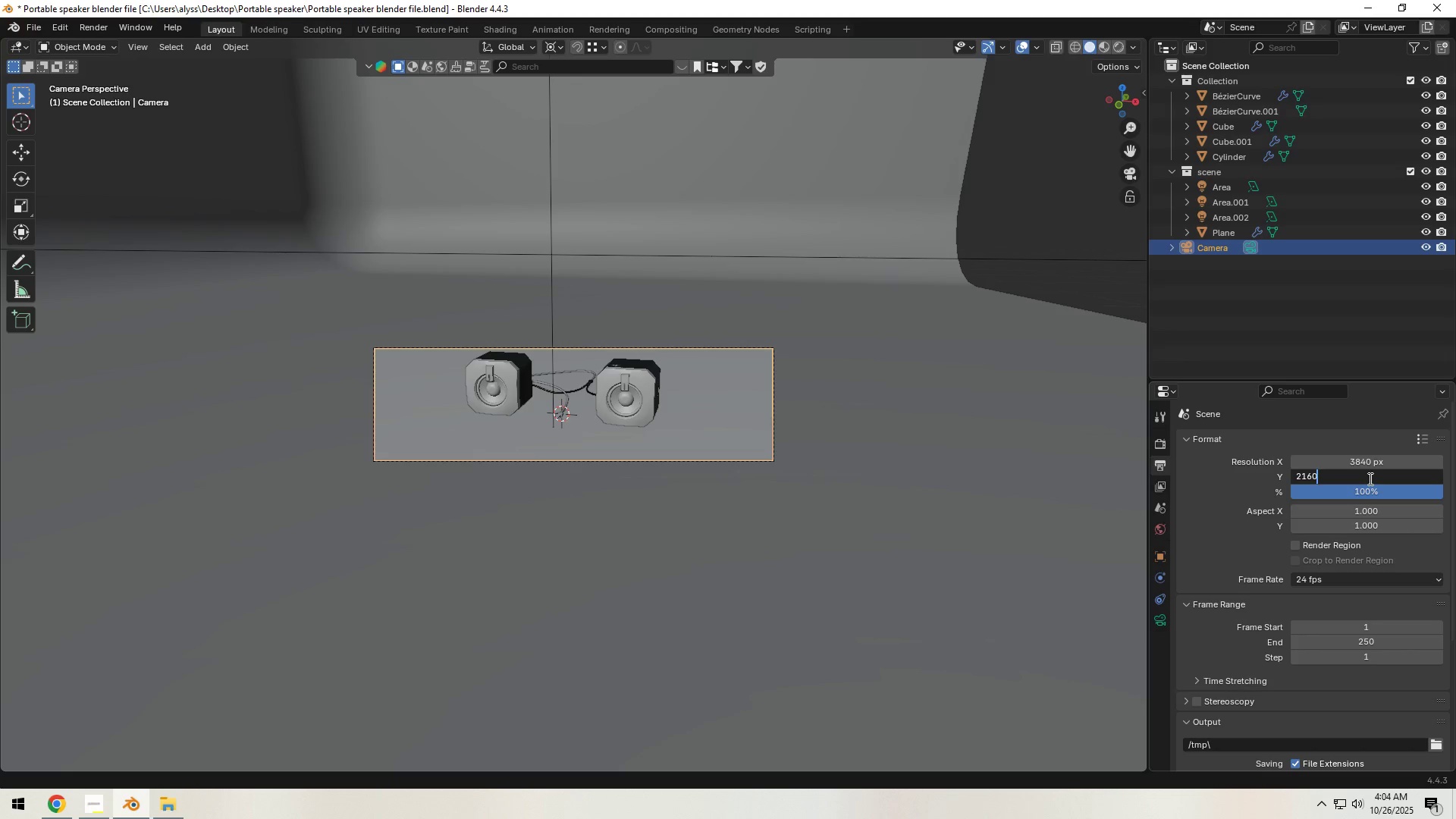 
key(Numpad0)
 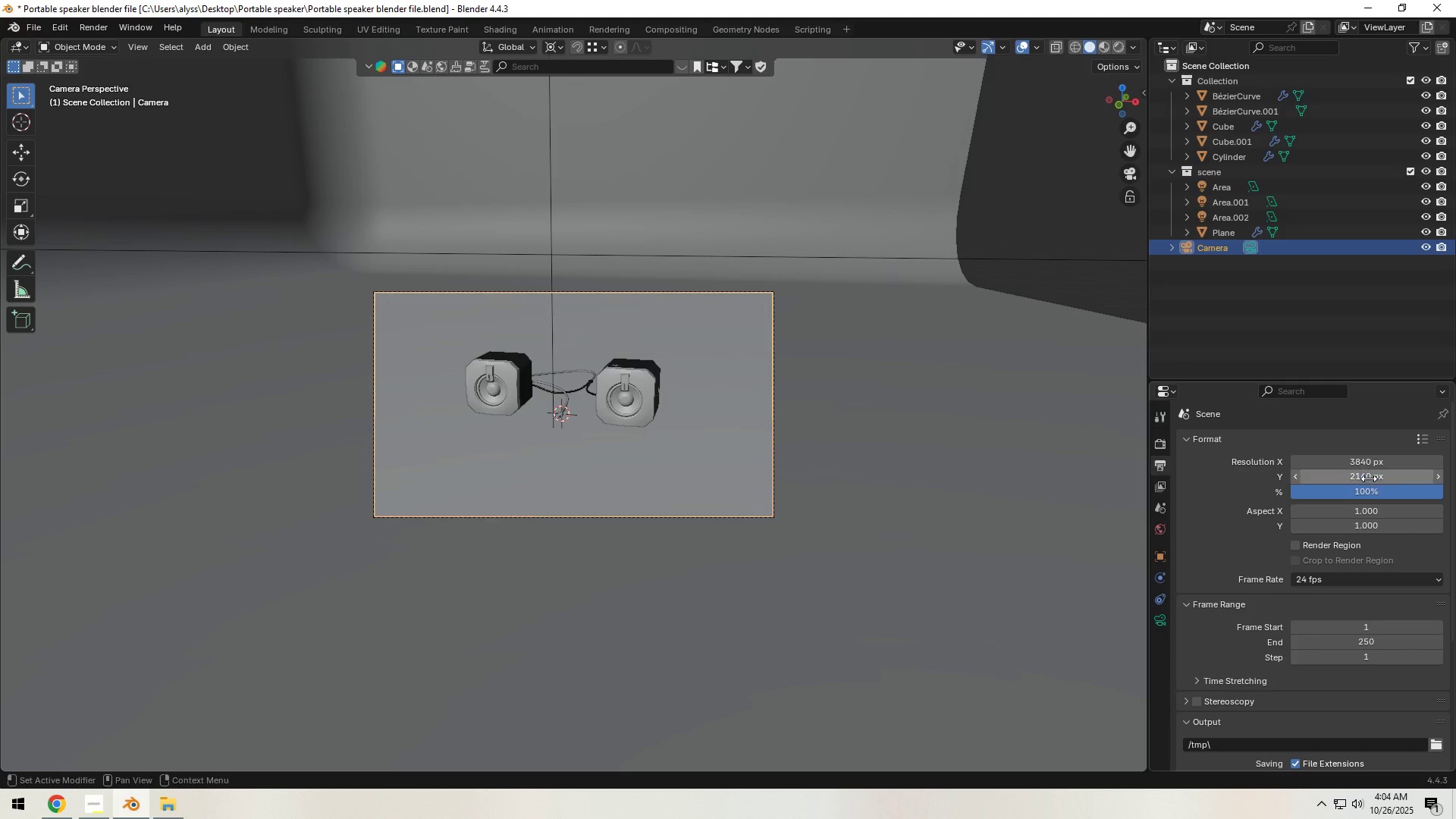 
key(NumpadEnter)
 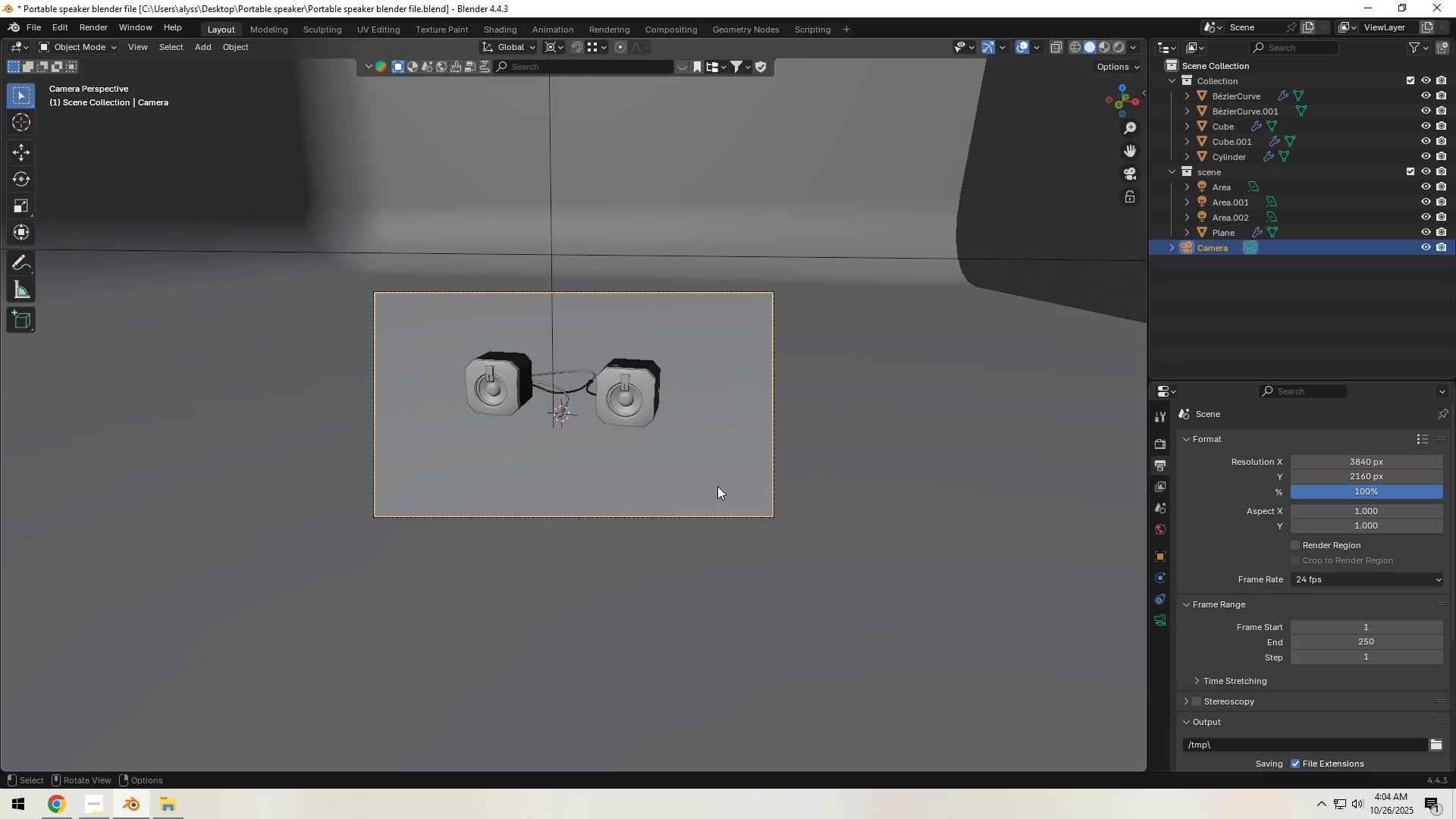 
scroll: coordinate [684, 478], scroll_direction: up, amount: 4.0
 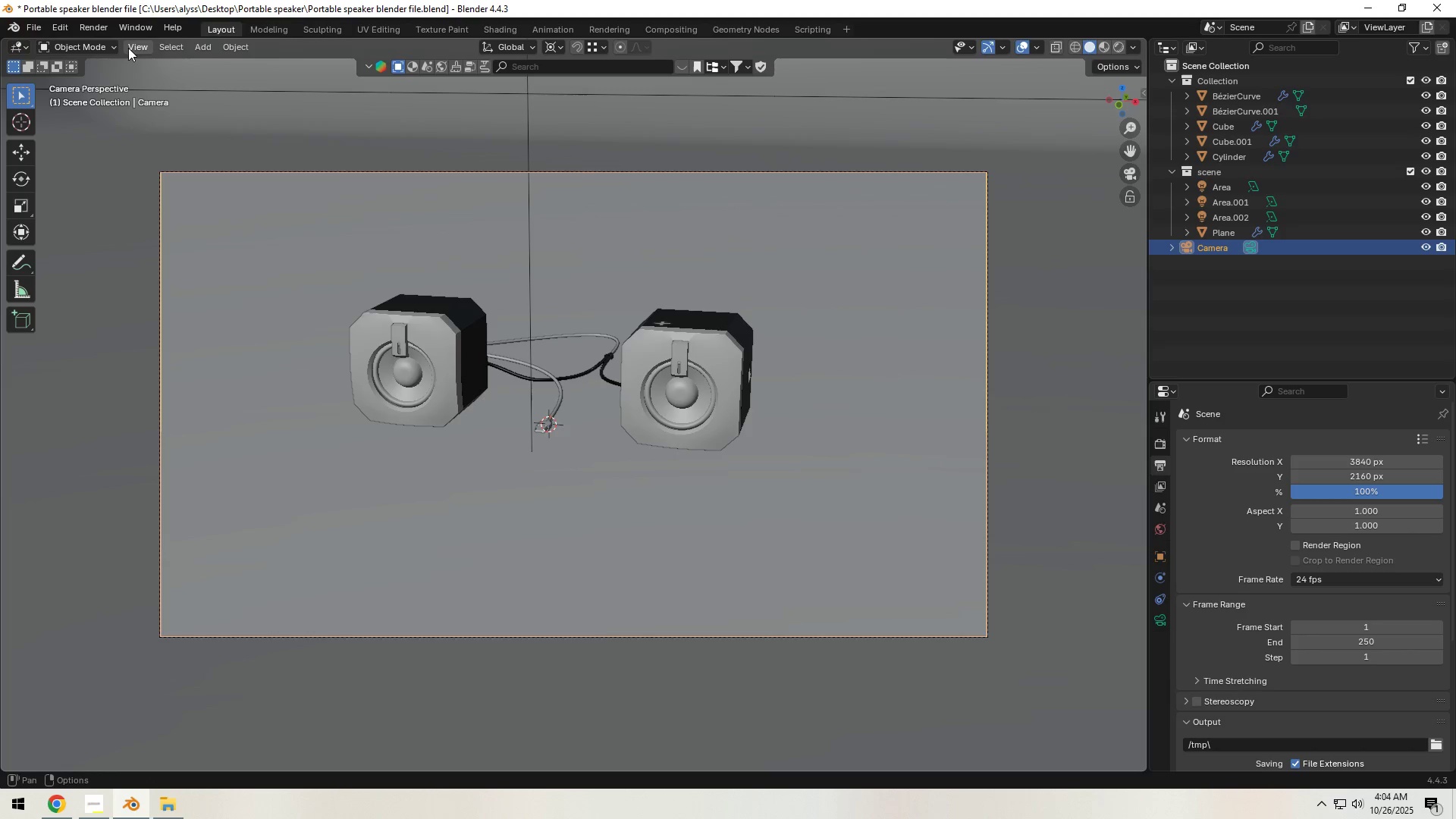 
left_click([131, 48])
 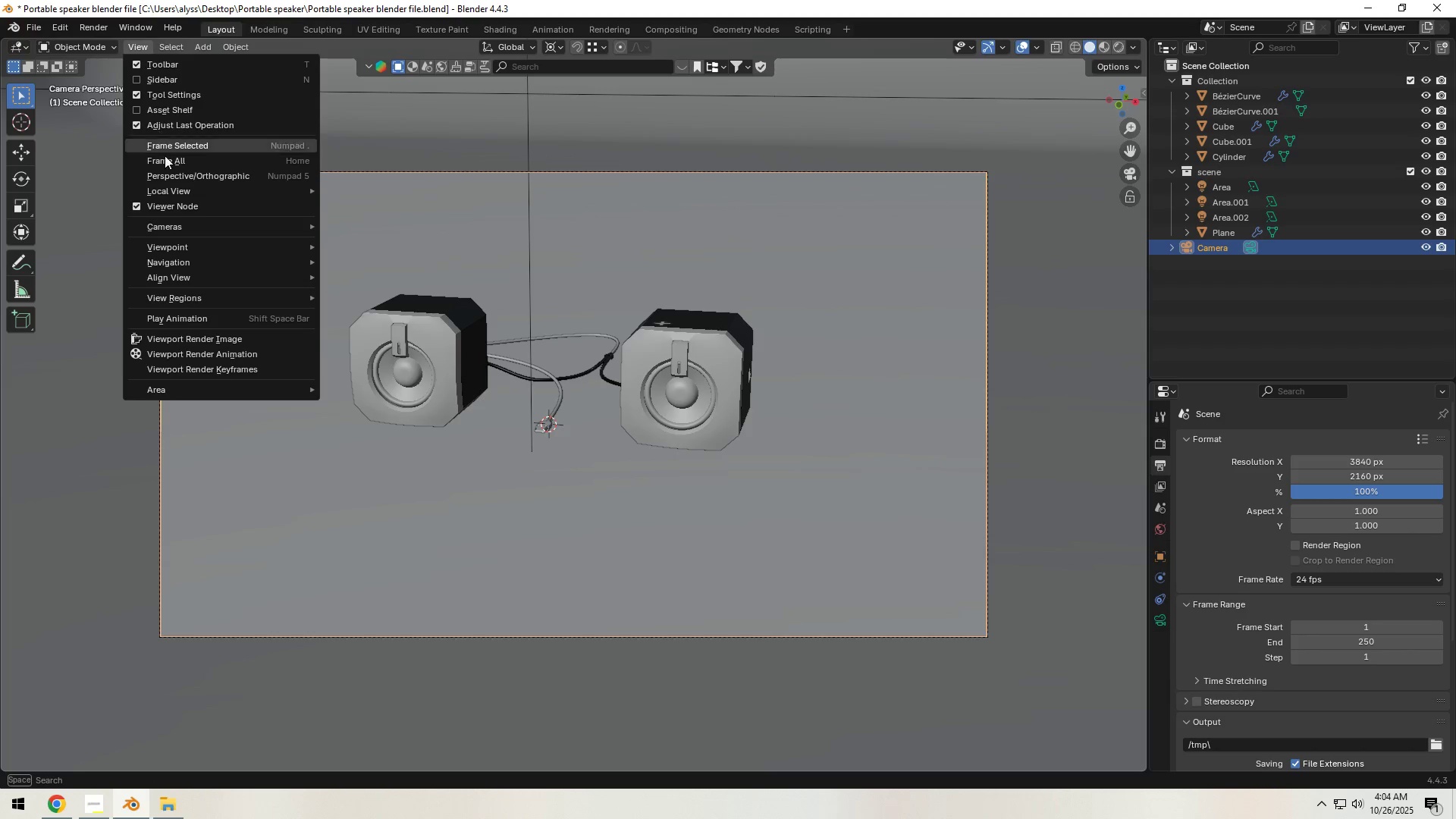 
mouse_move([188, 256])
 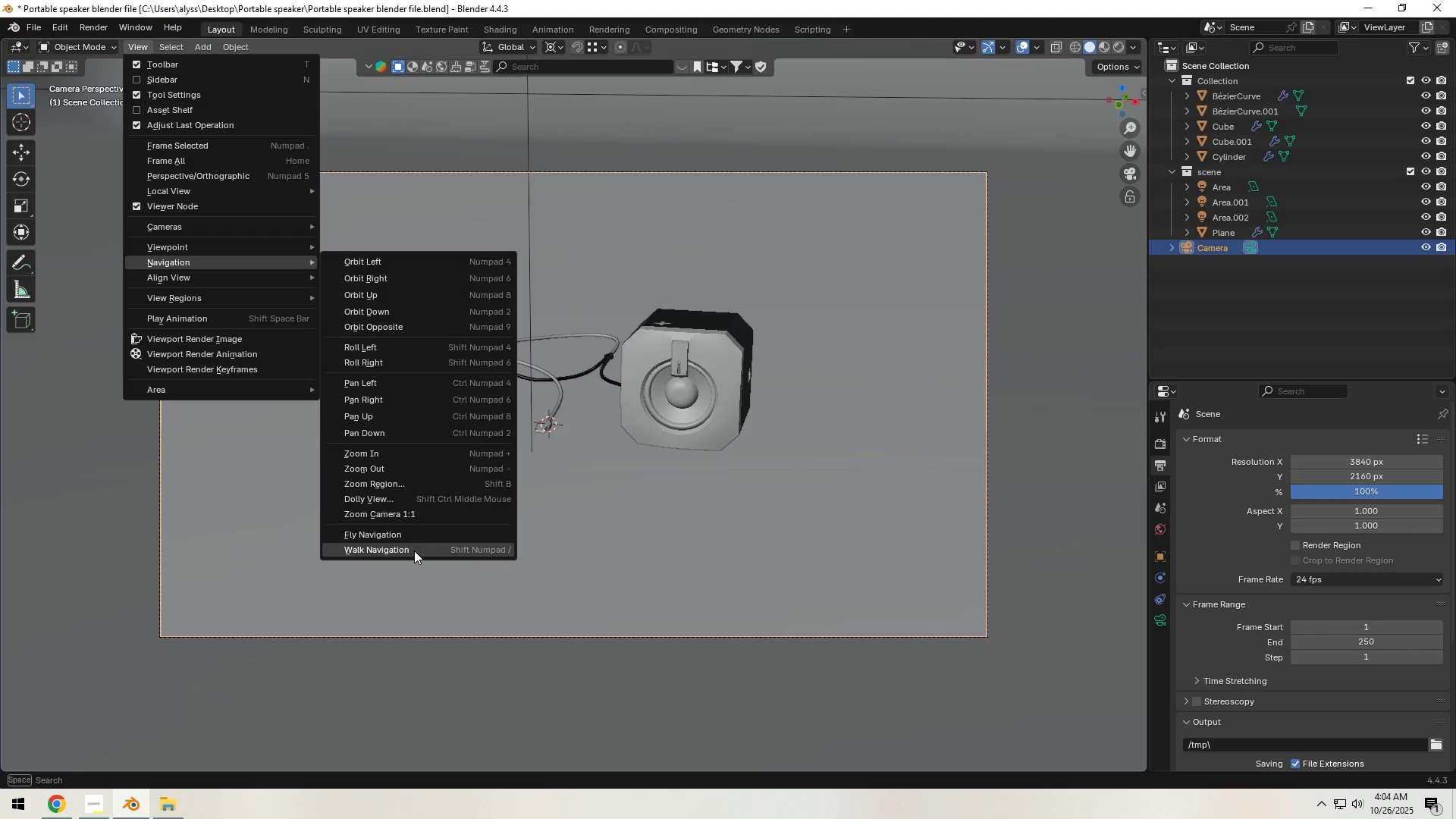 
left_click([414, 551])
 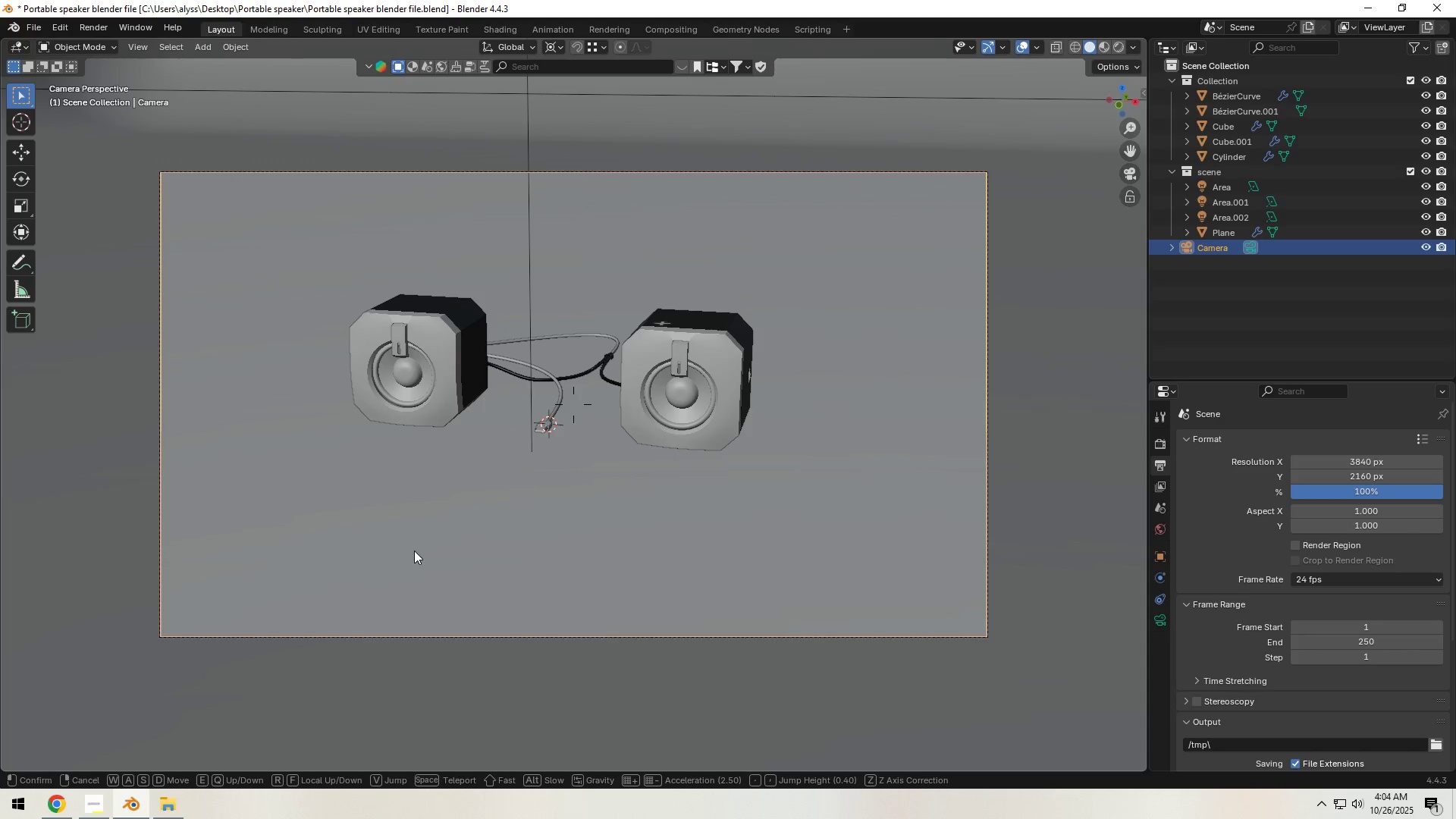 
type(dsw)
 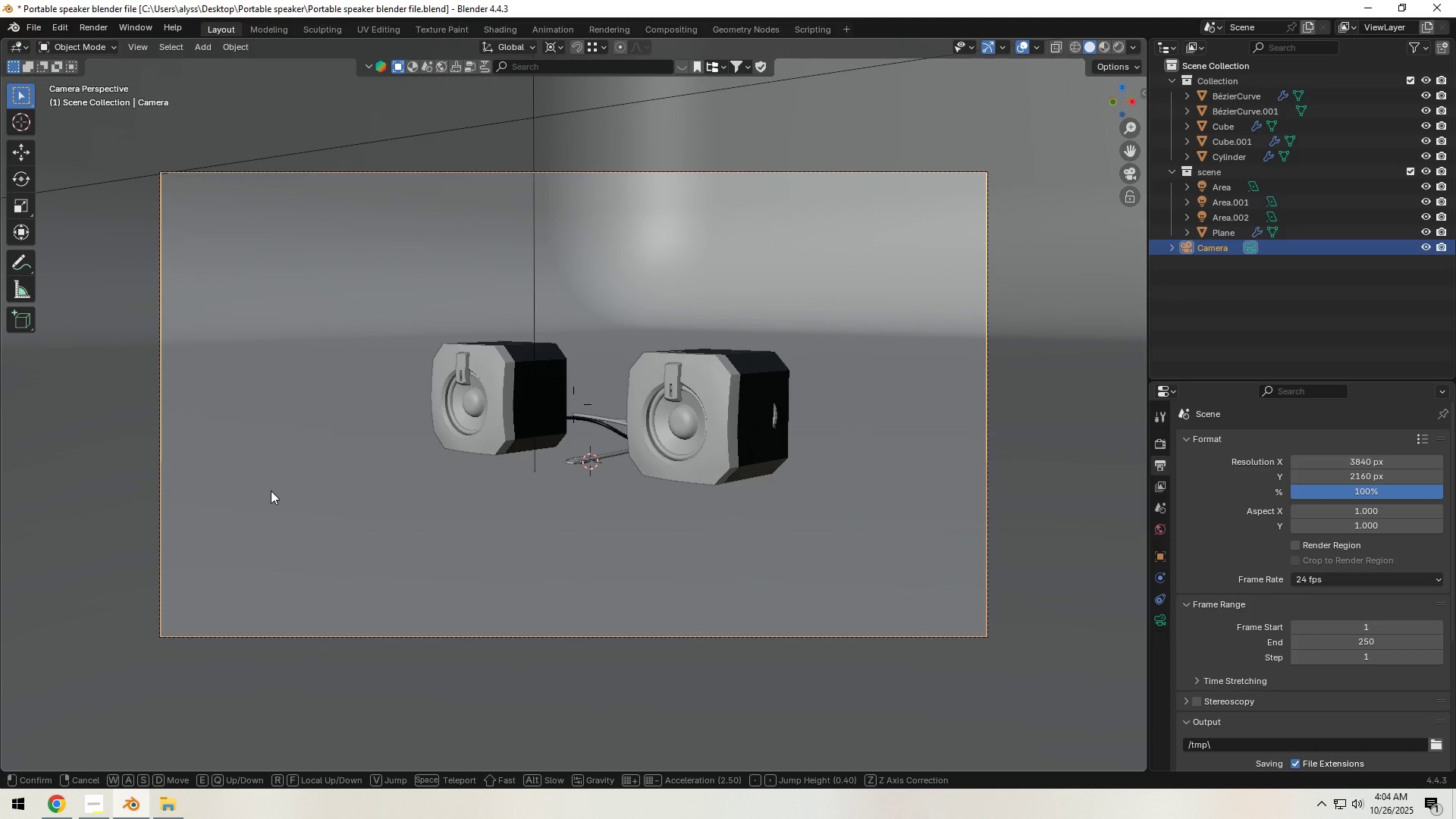 
hold_key(key=S, duration=0.53)
 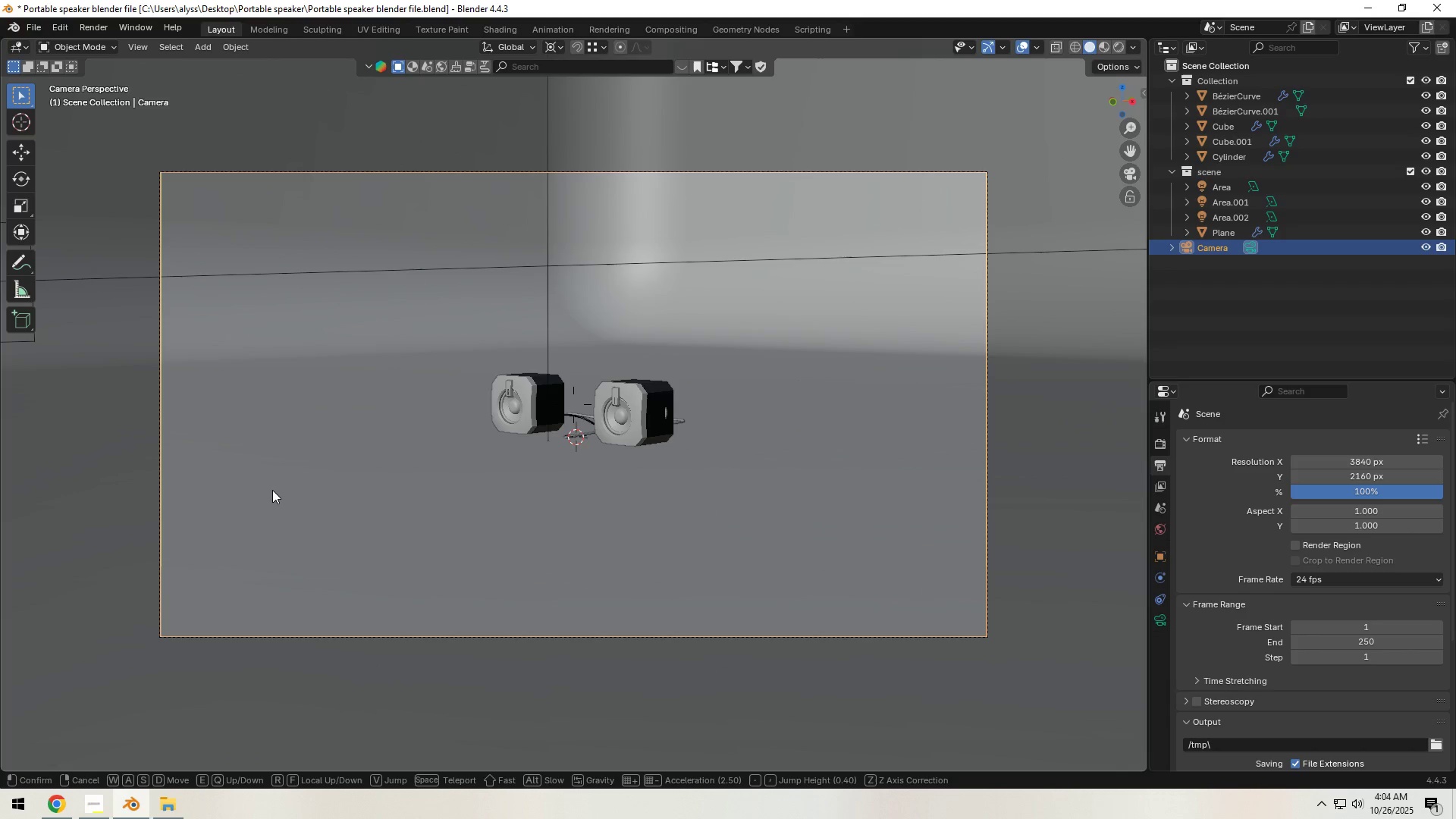 
left_click_drag(start_coordinate=[272, 490], to_coordinate=[414, 551])
 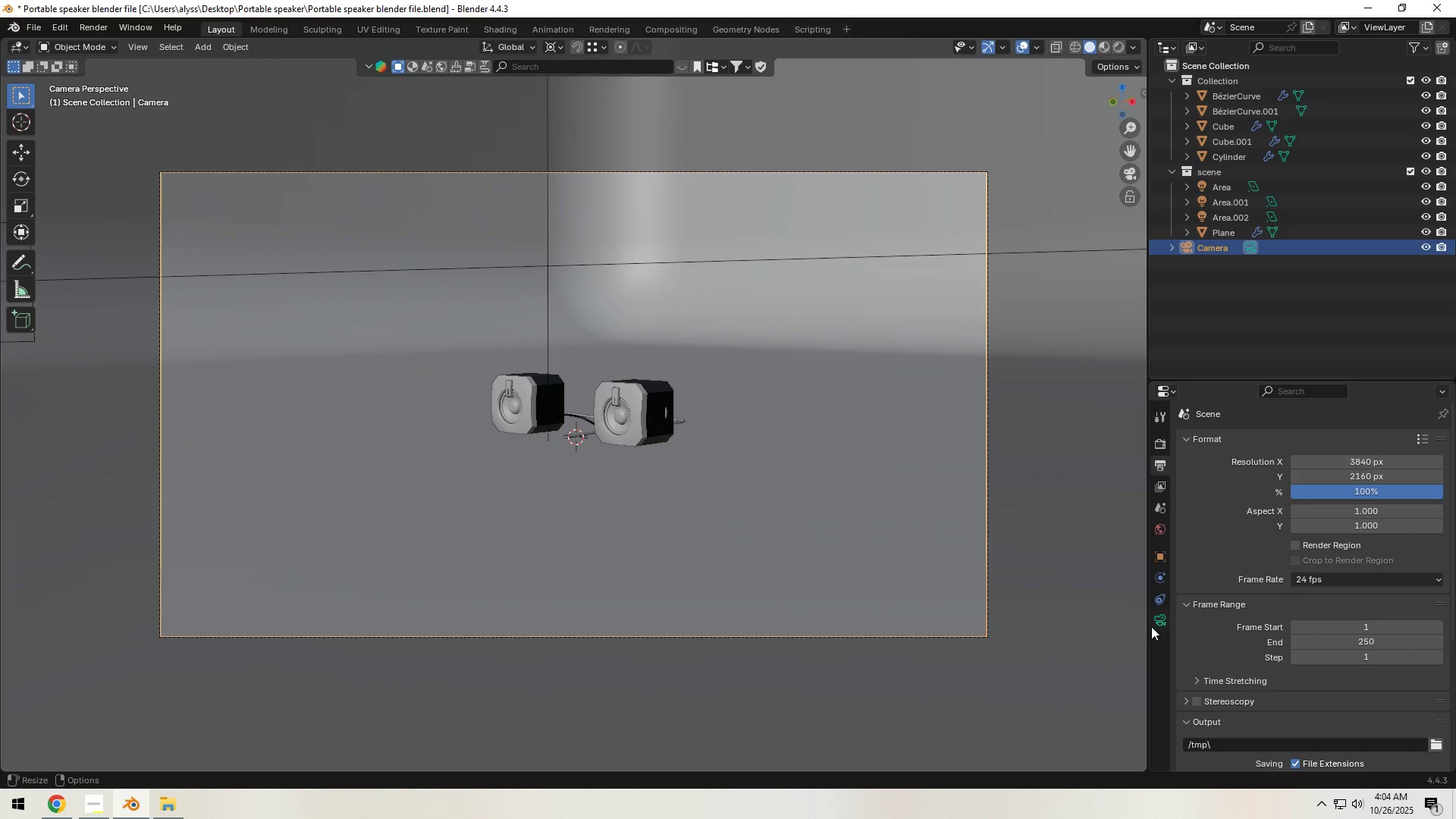 
left_click([1154, 622])
 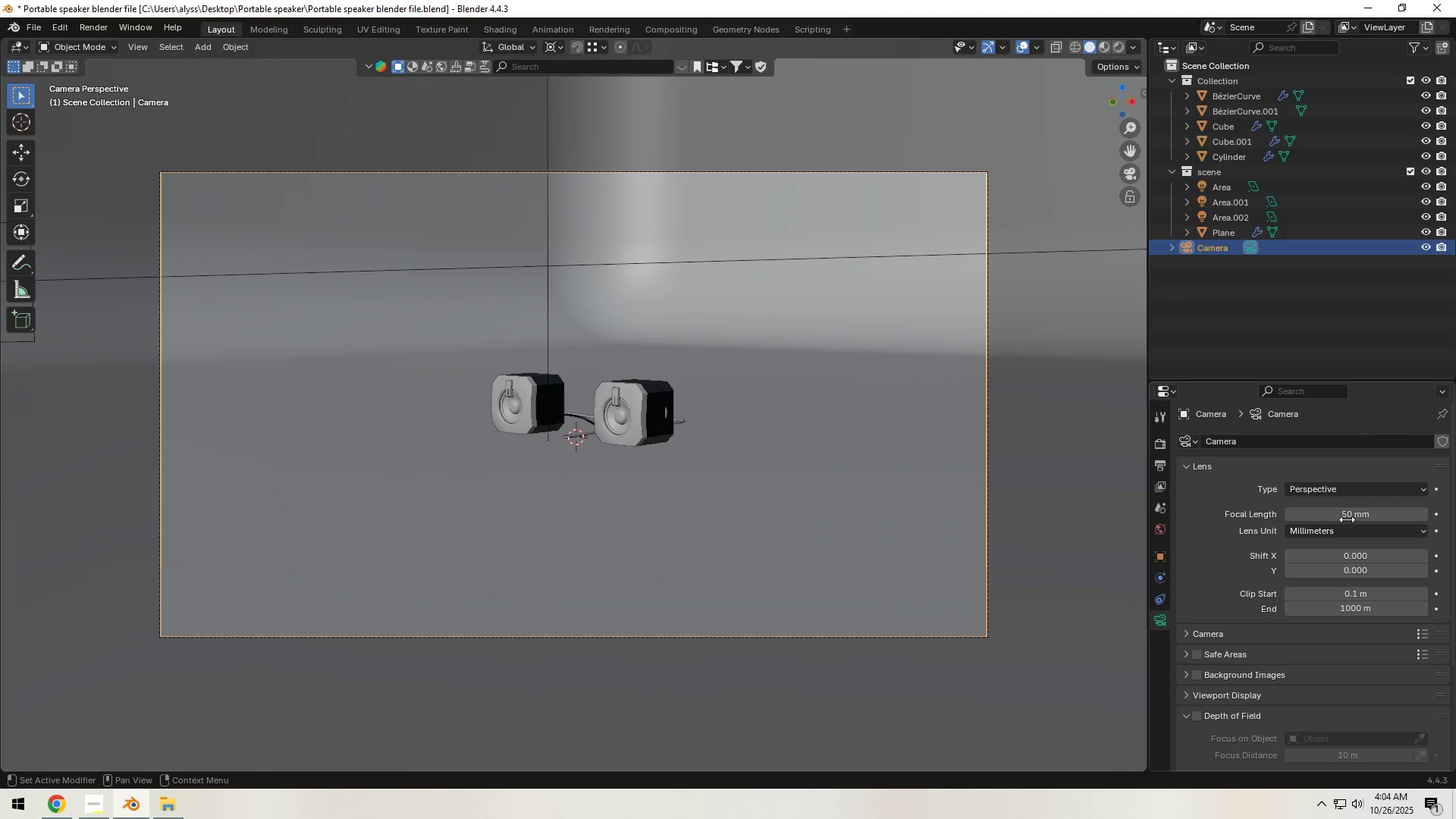 
left_click_drag(start_coordinate=[1350, 516], to_coordinate=[293, 493])
 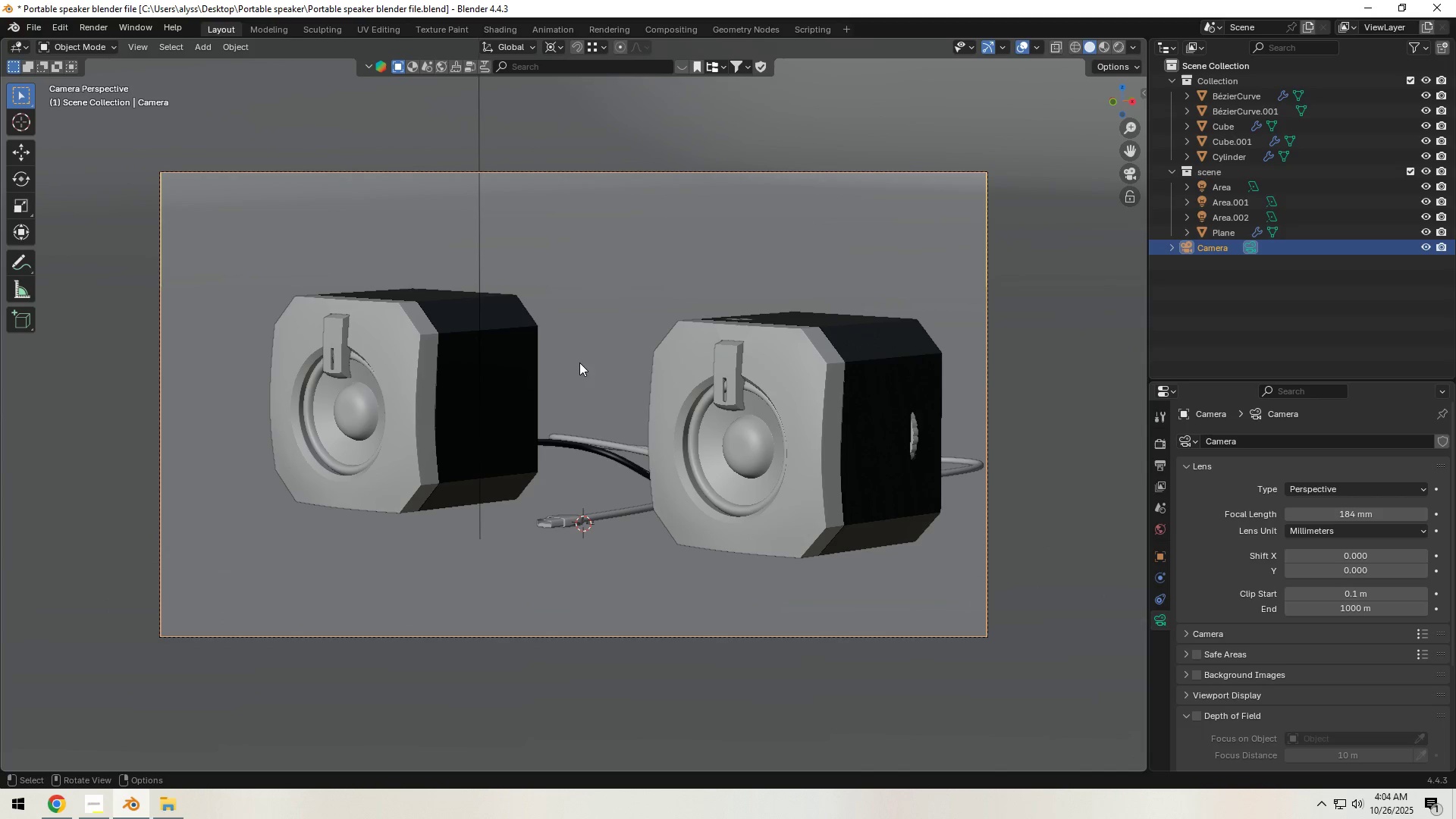 
left_click([590, 338])
 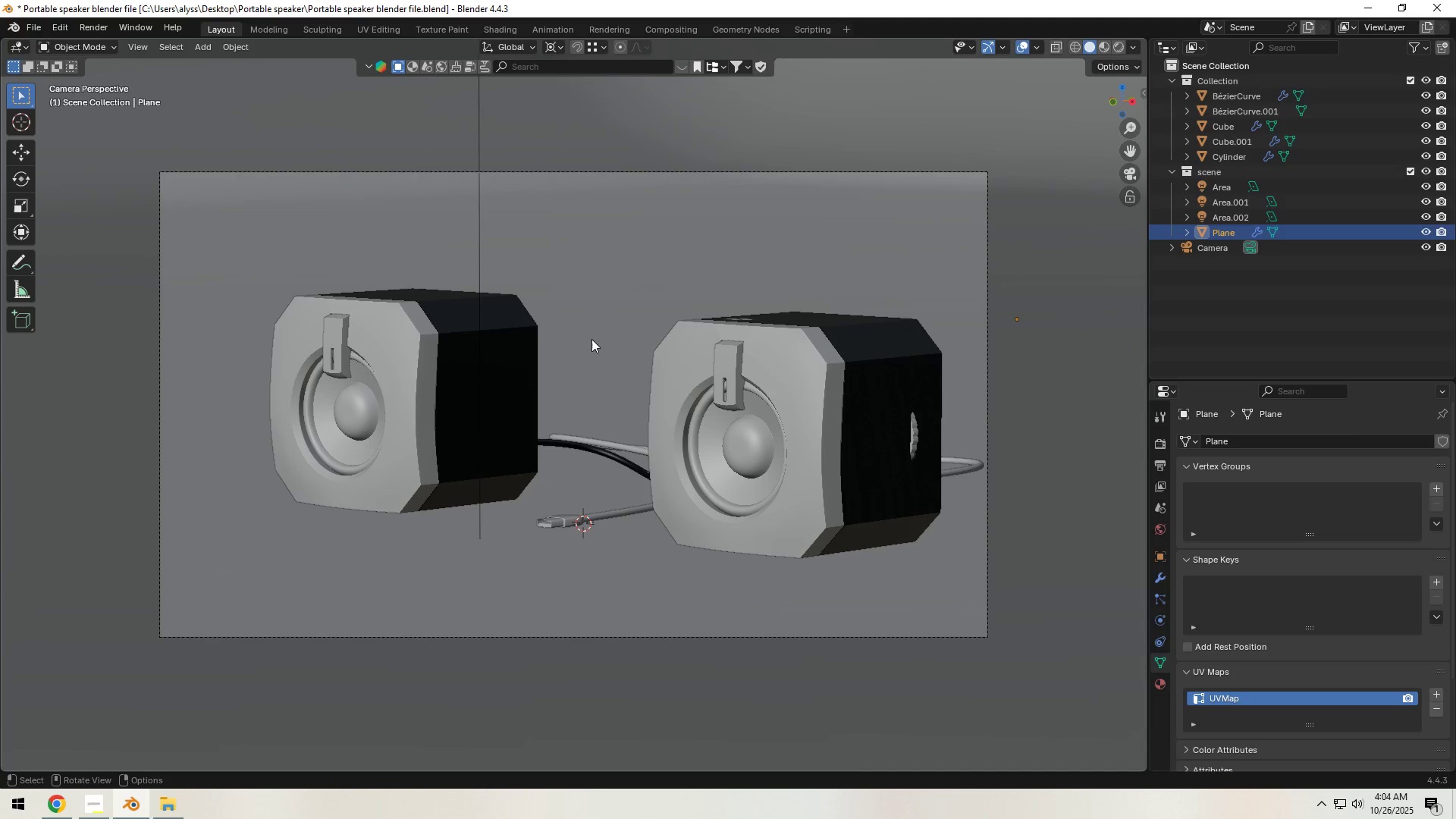 
key(Control+S)
 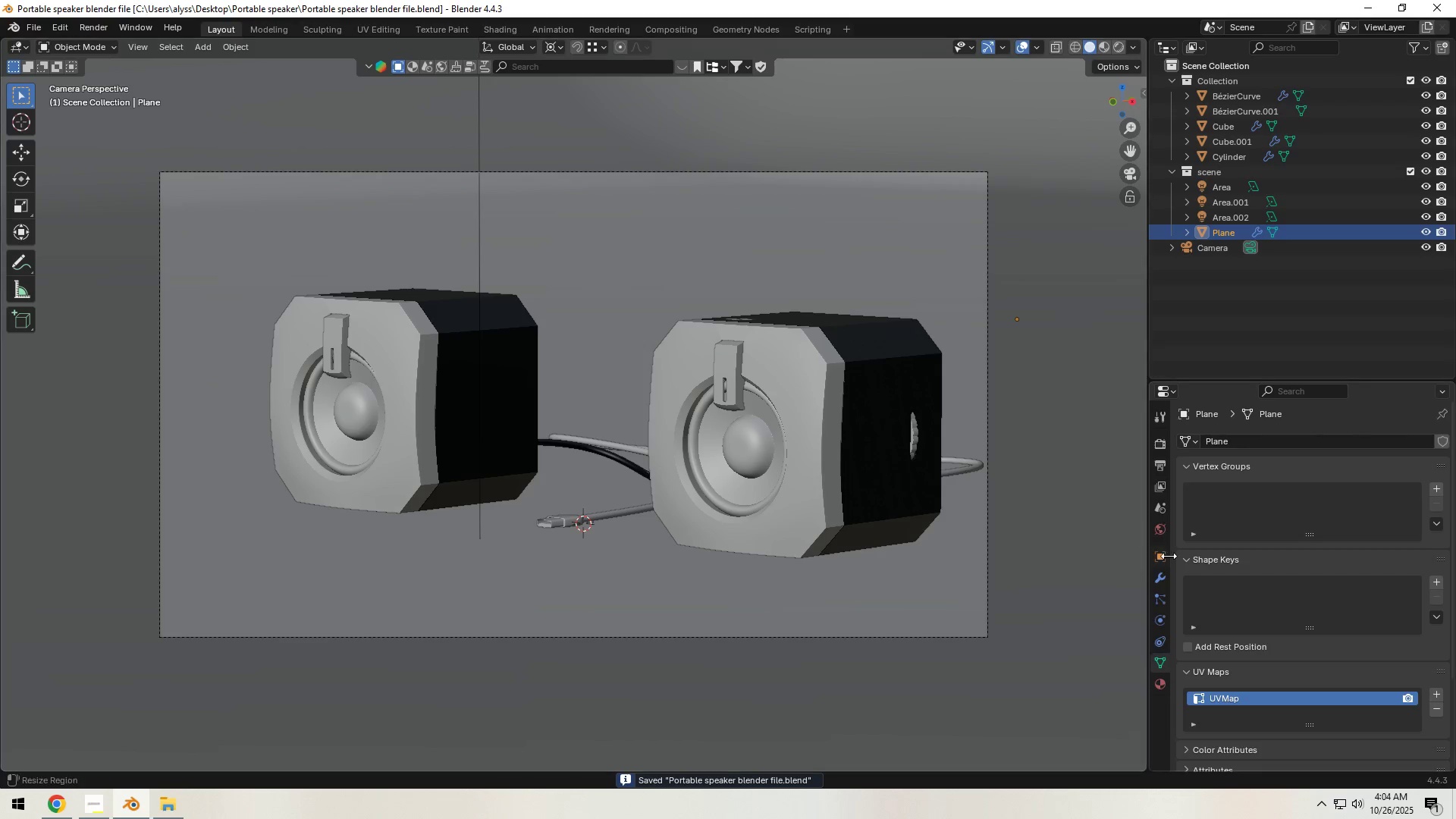 
left_click([1161, 444])
 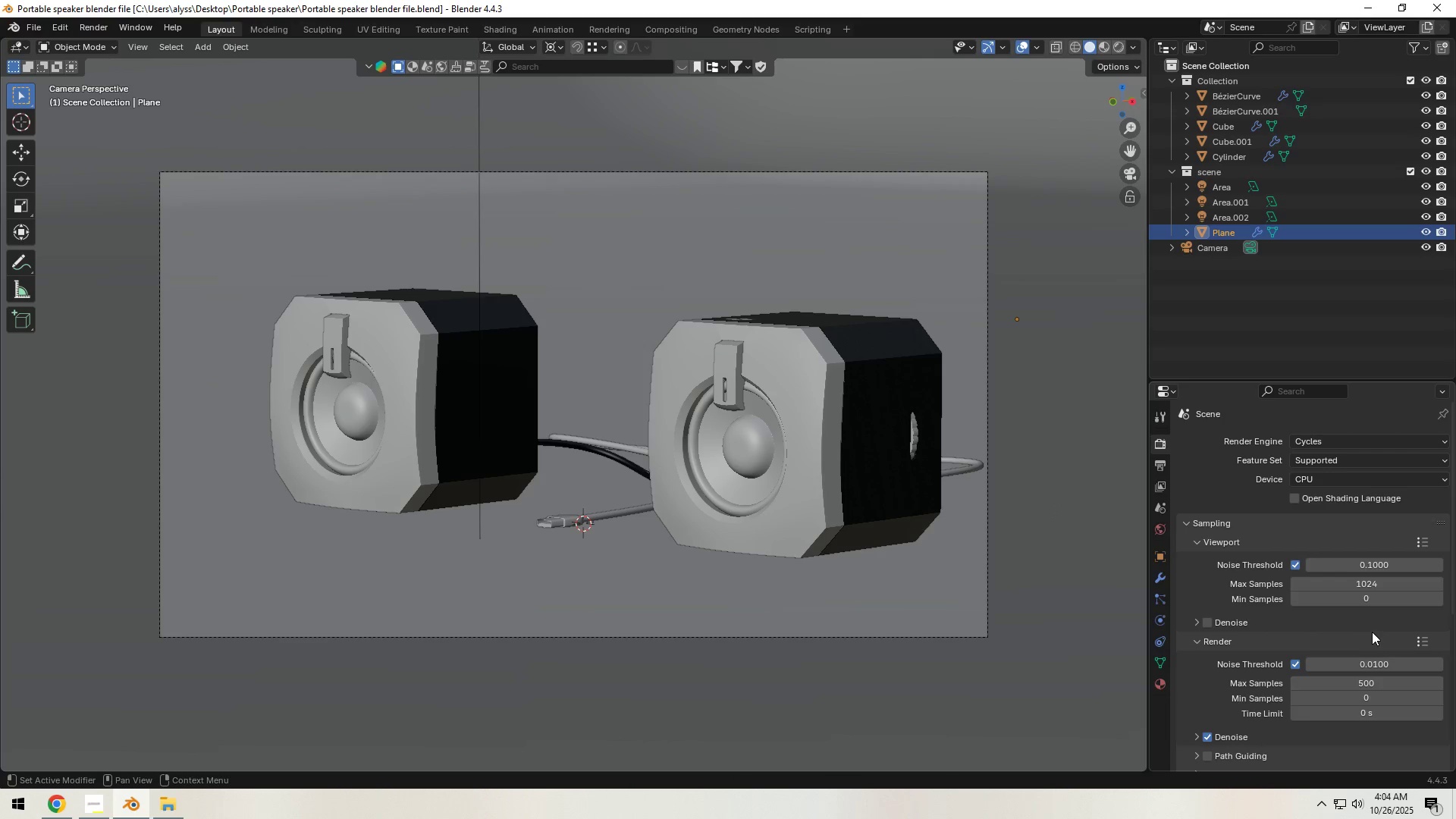 